 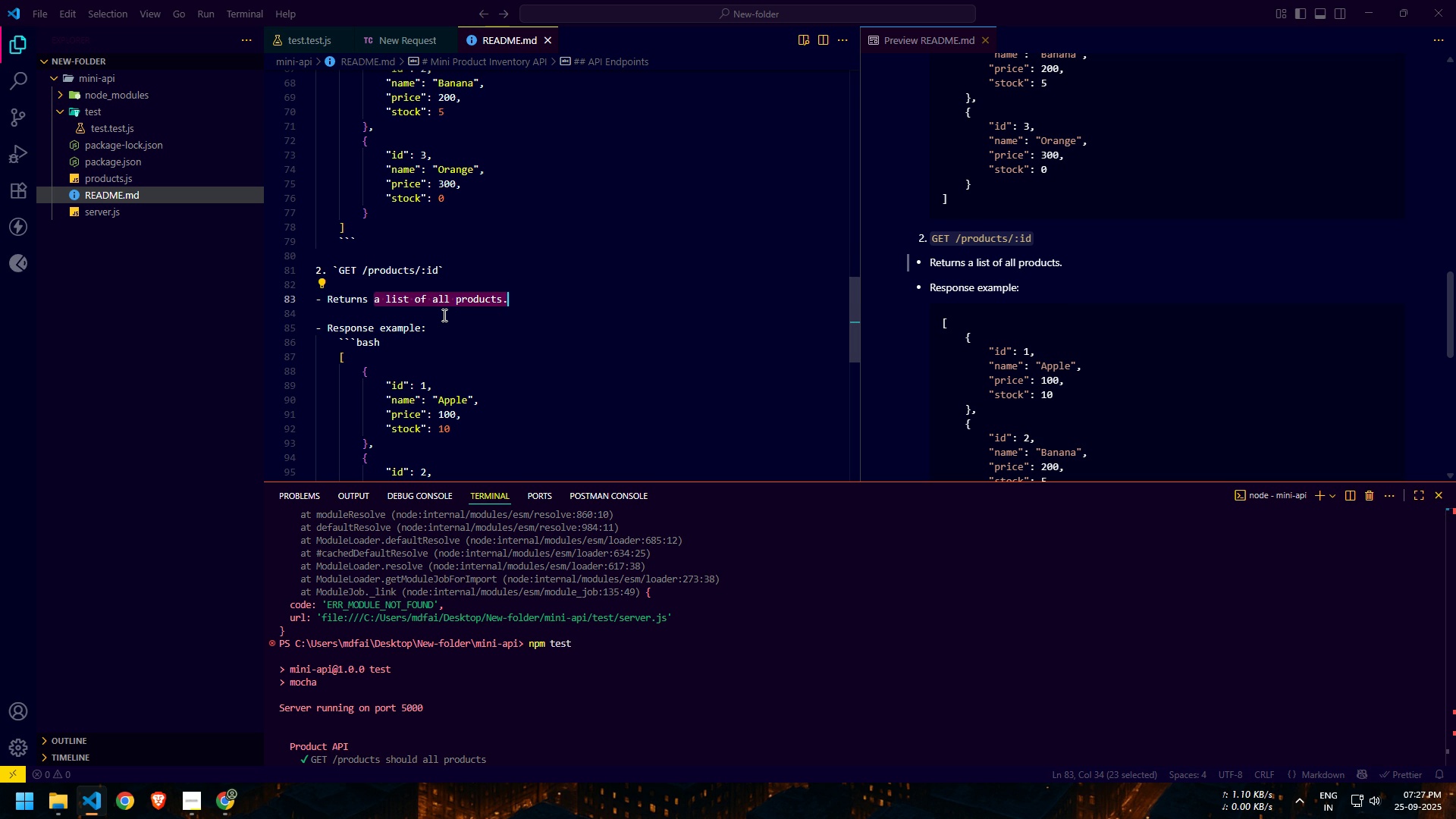 
key(Shift+ArrowLeft)
 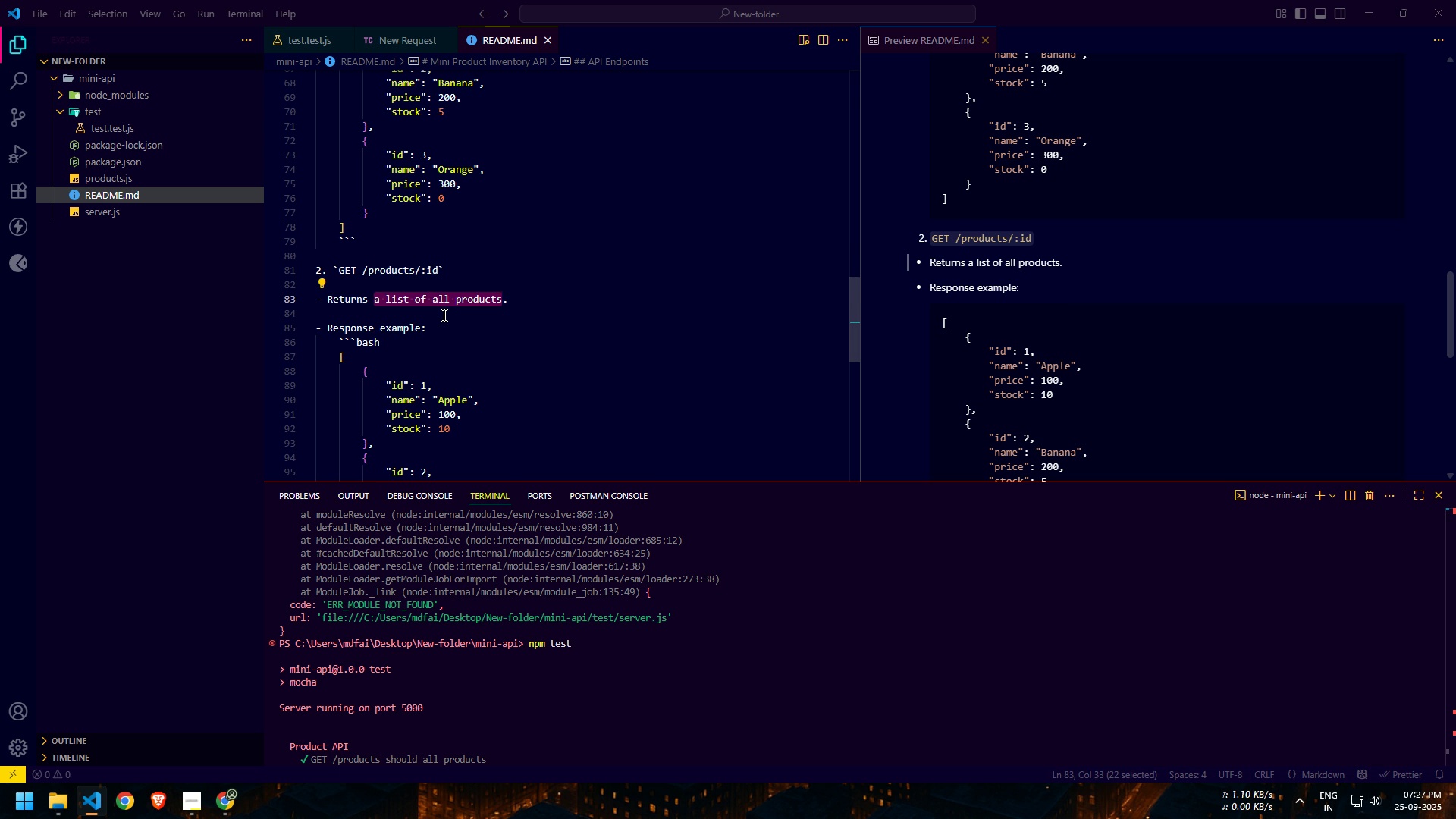 
type(details of a specific product)
 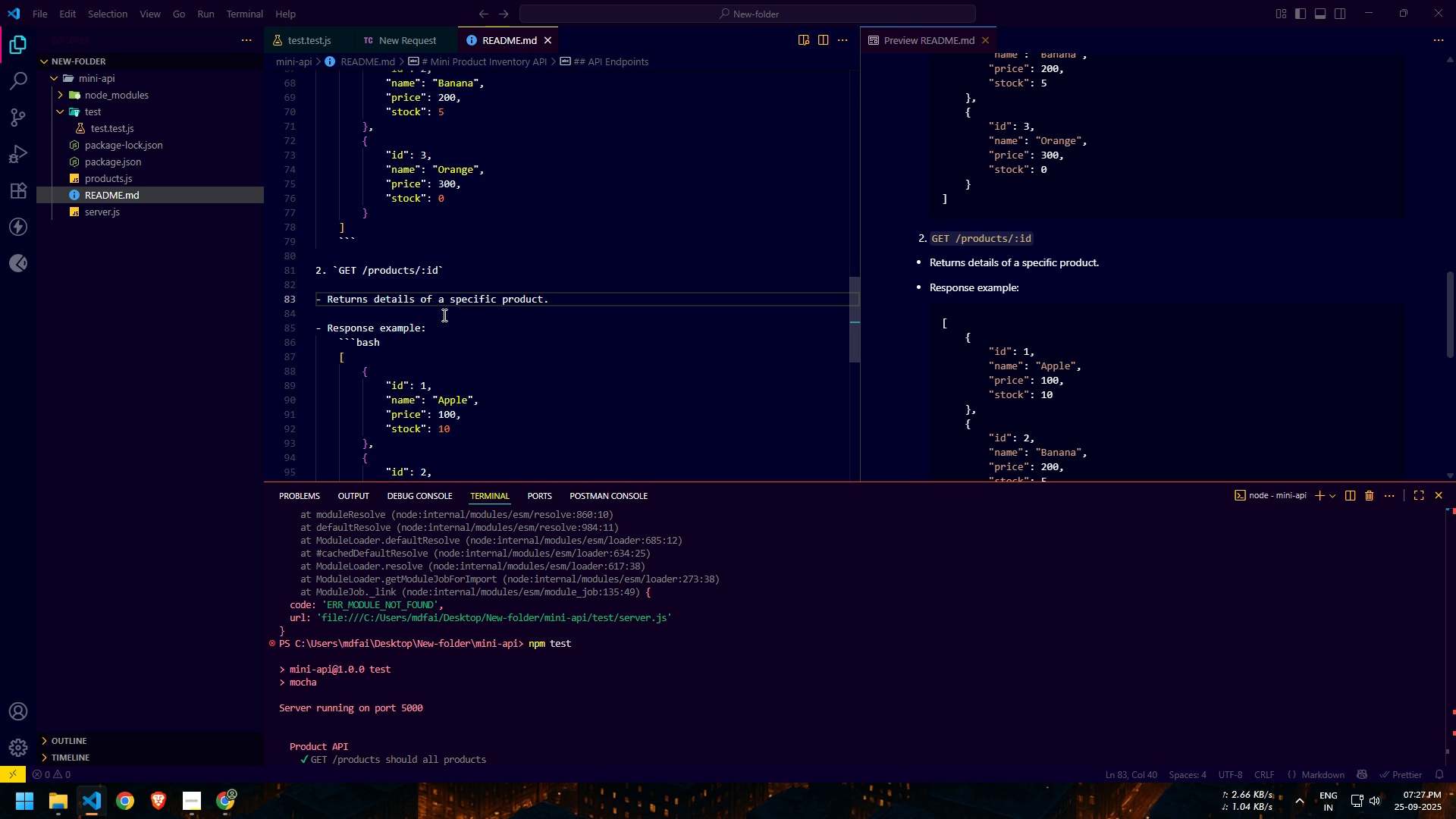 
key(ArrowDown)
 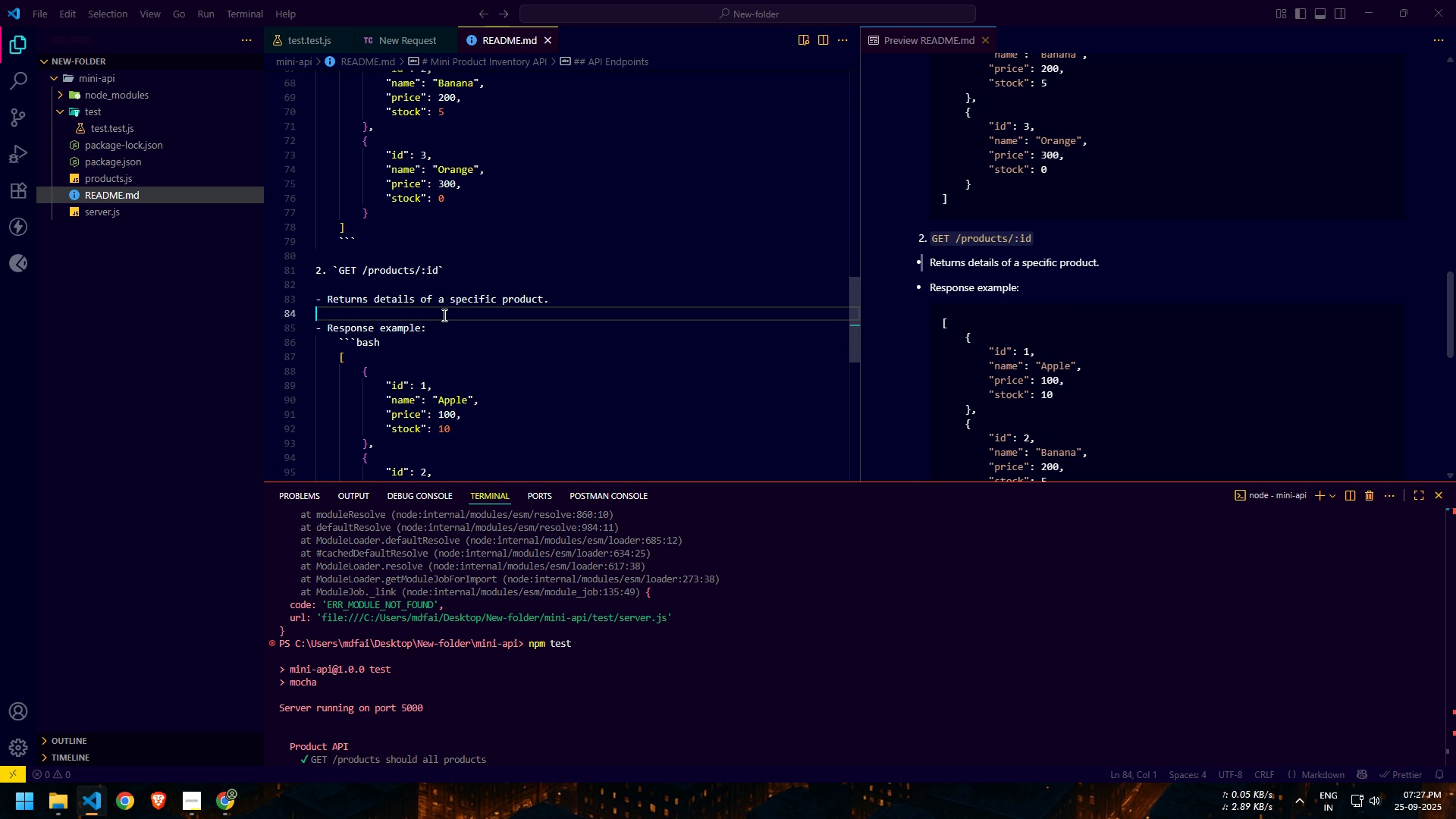 
key(ArrowDown)
 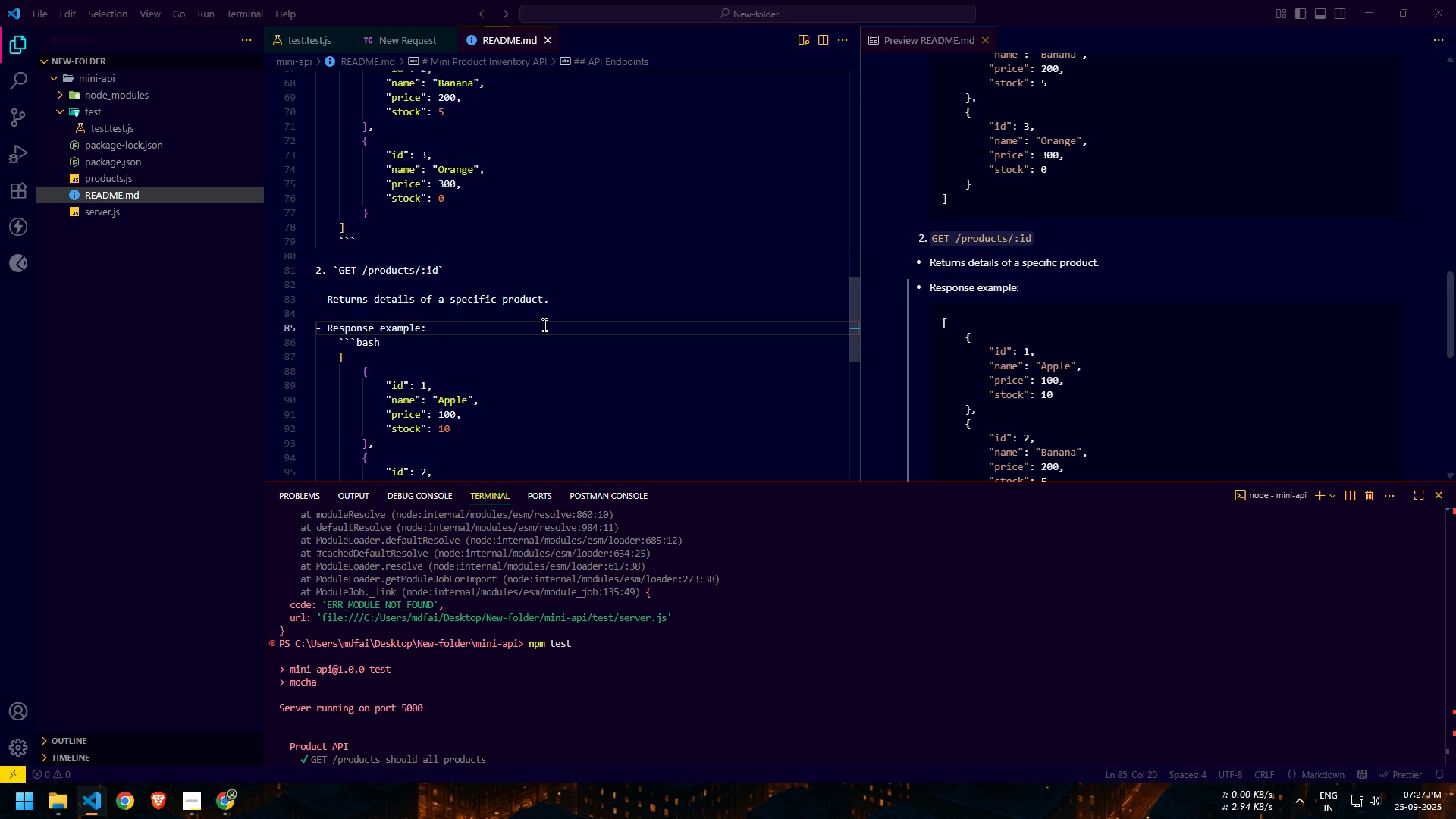 
scroll: coordinate [550, 314], scroll_direction: down, amount: 2.0
 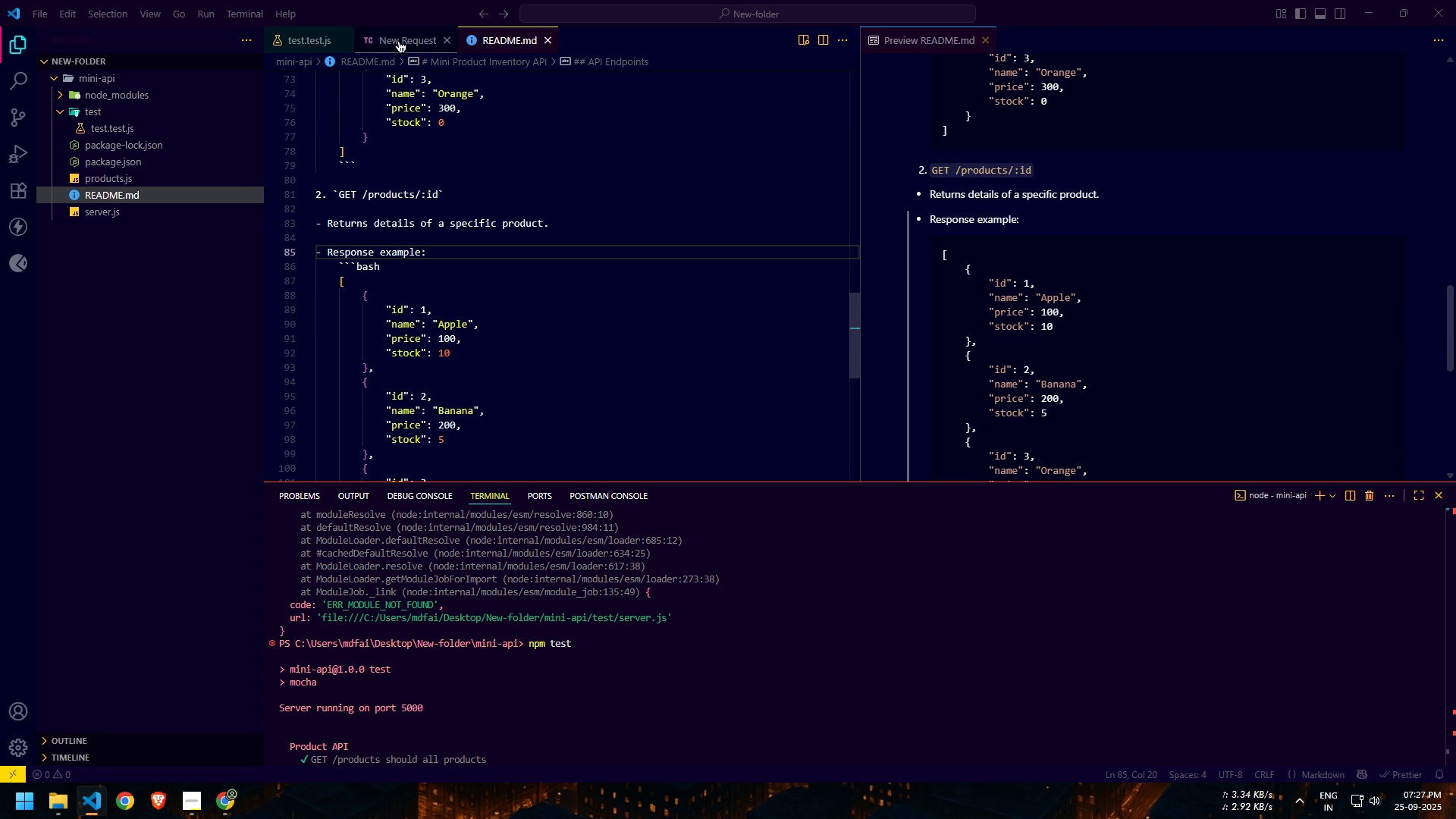 
left_click([397, 39])
 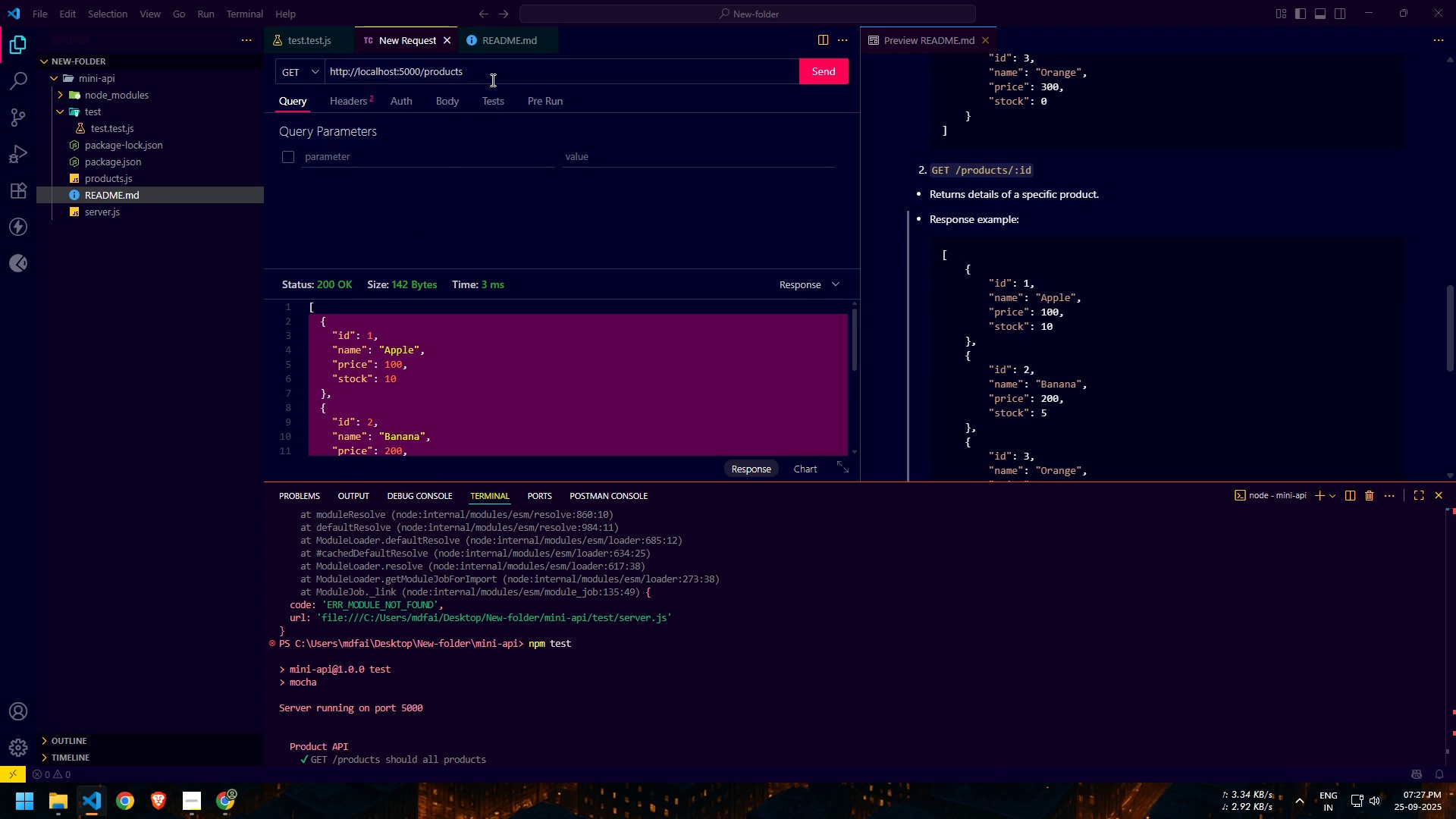 
left_click([491, 80])
 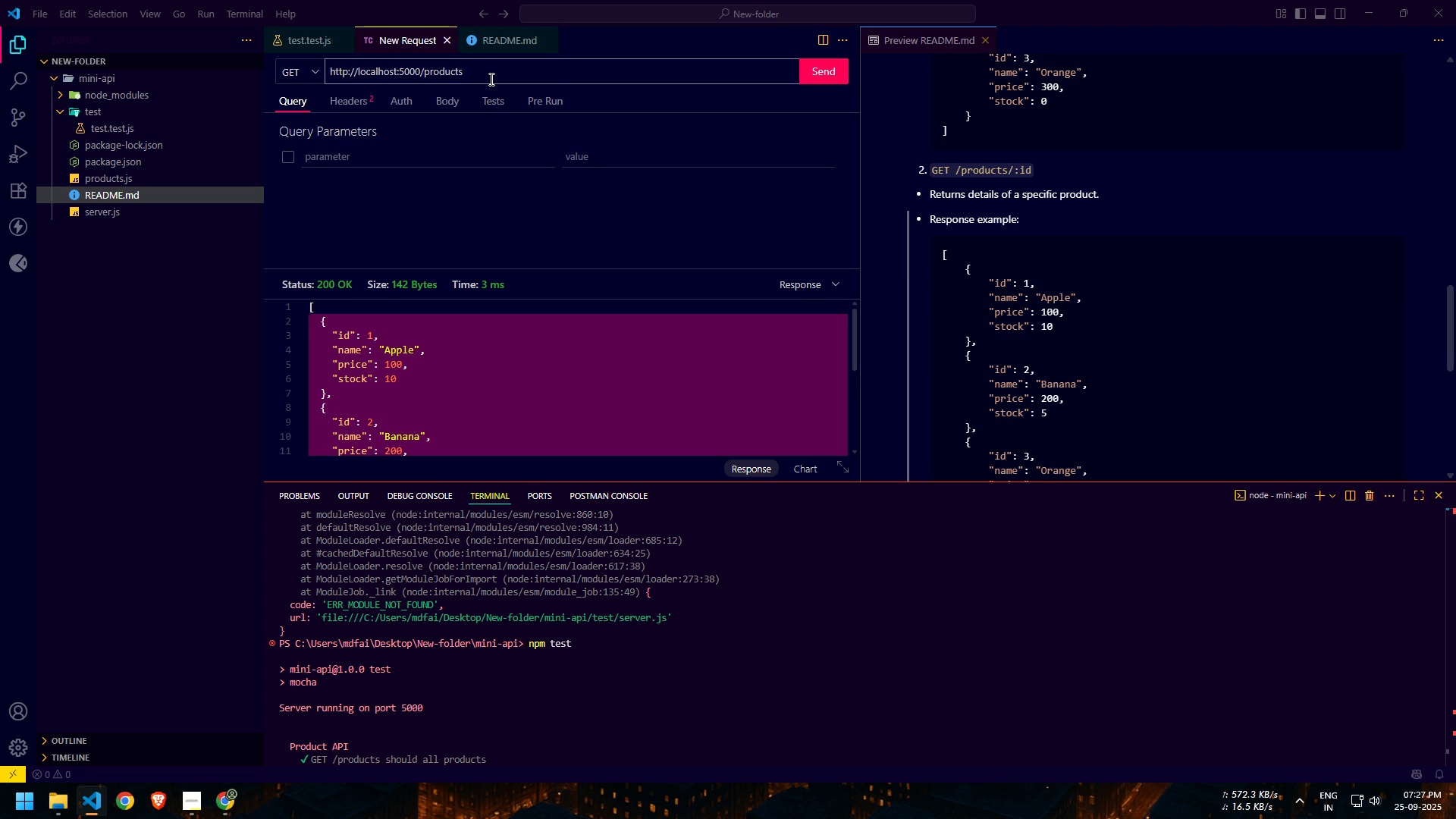 
key(Slash)
 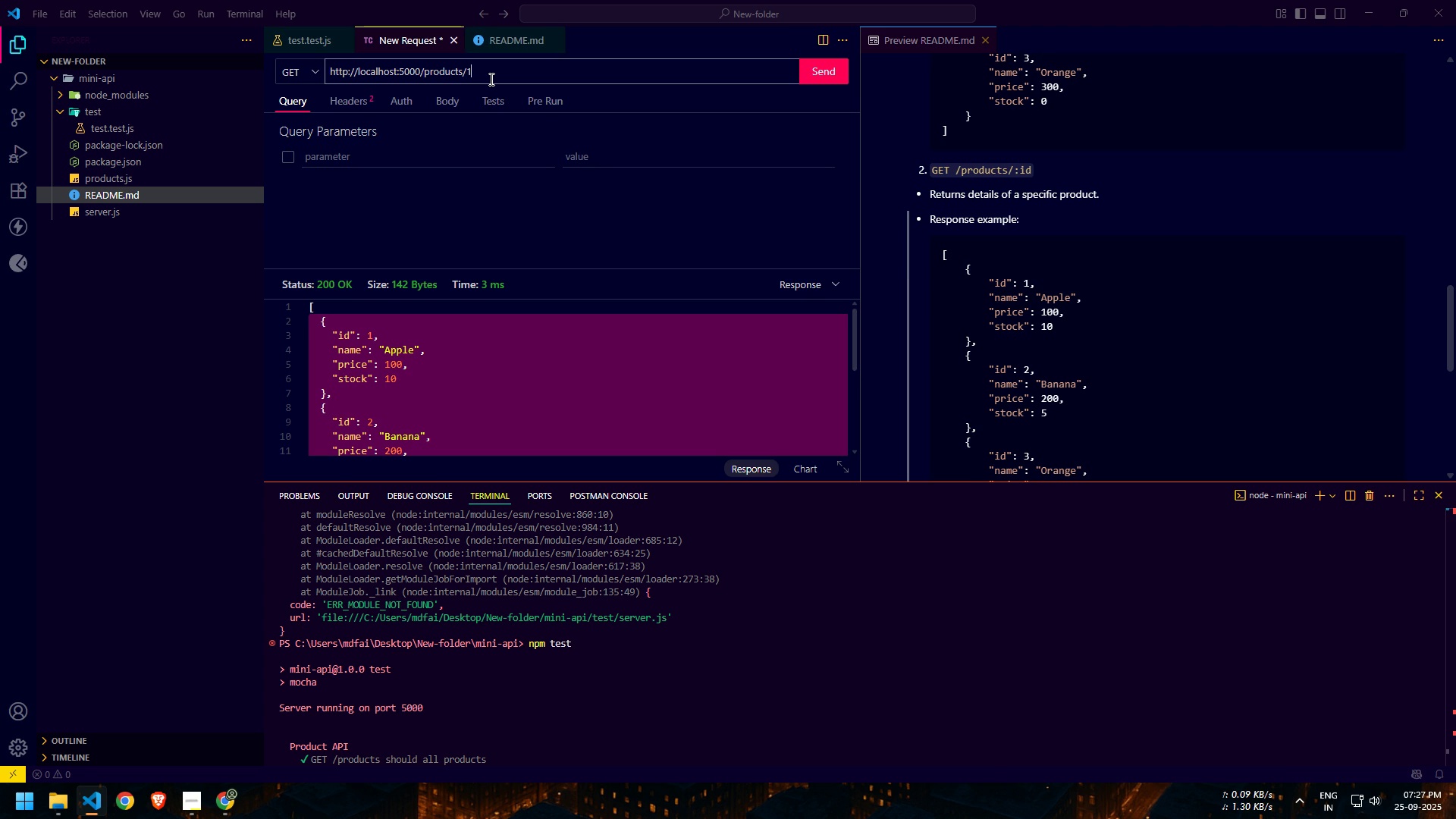 
key(1)
 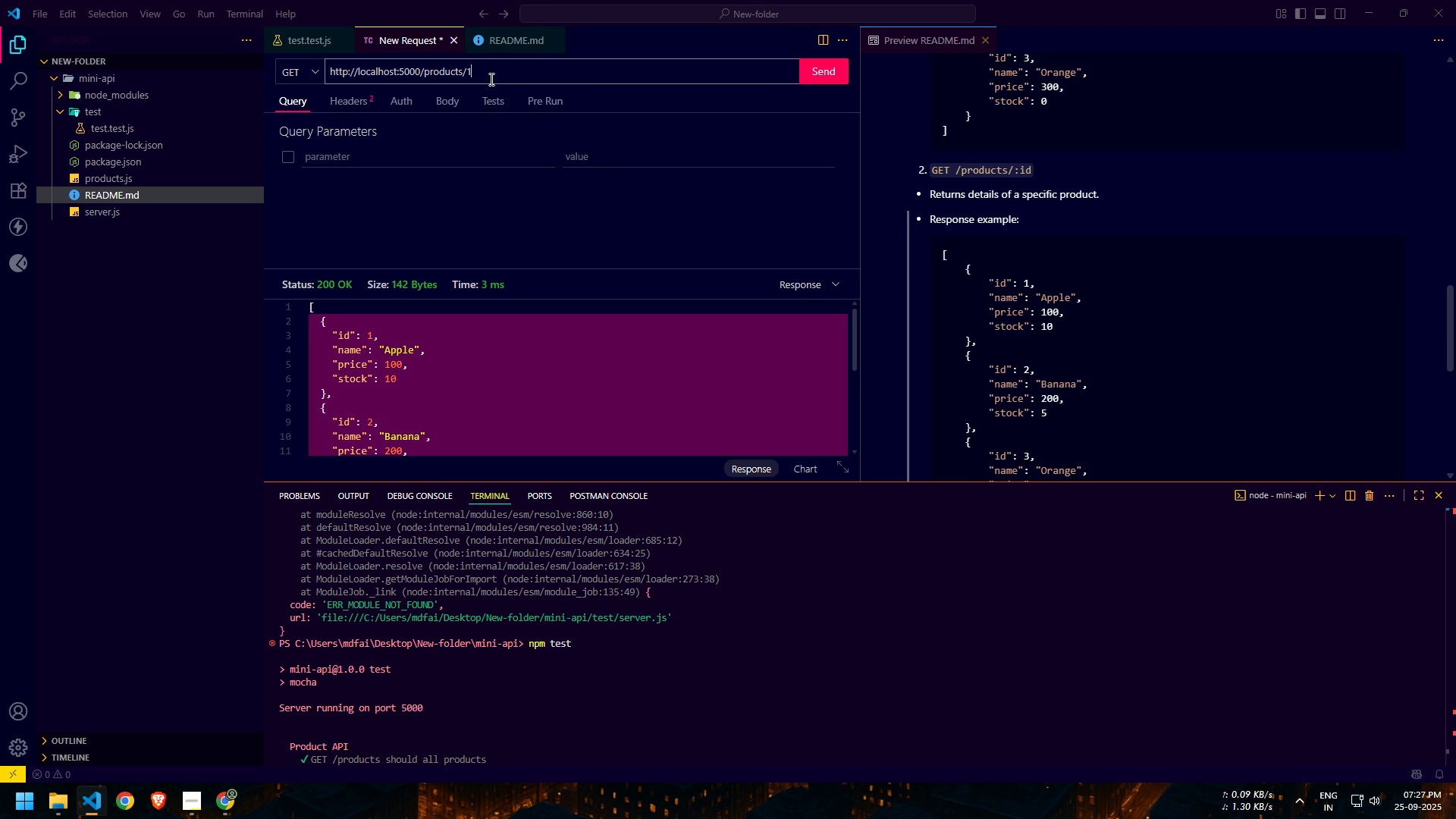 
key(Enter)